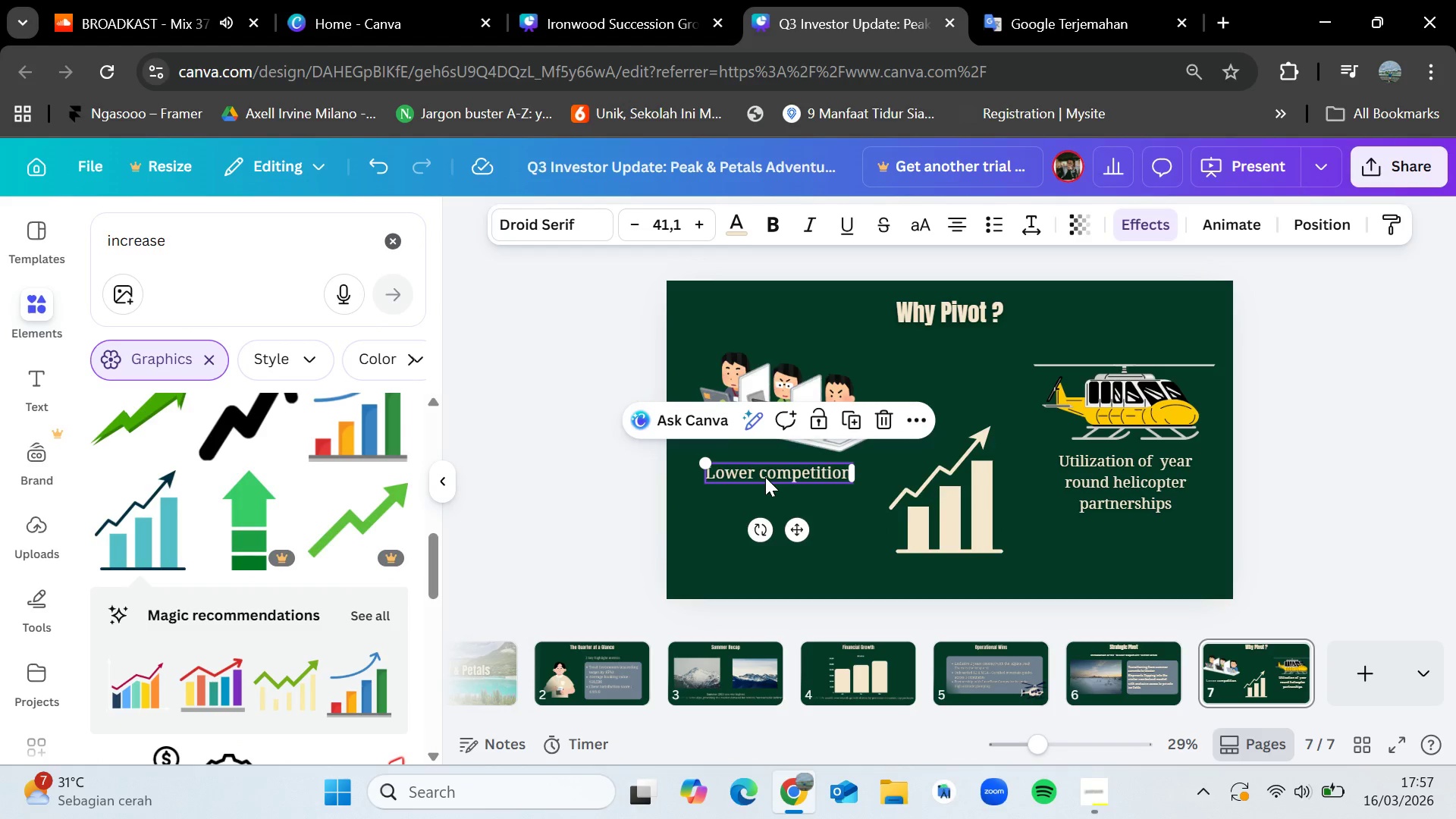 
key(Control+C)
 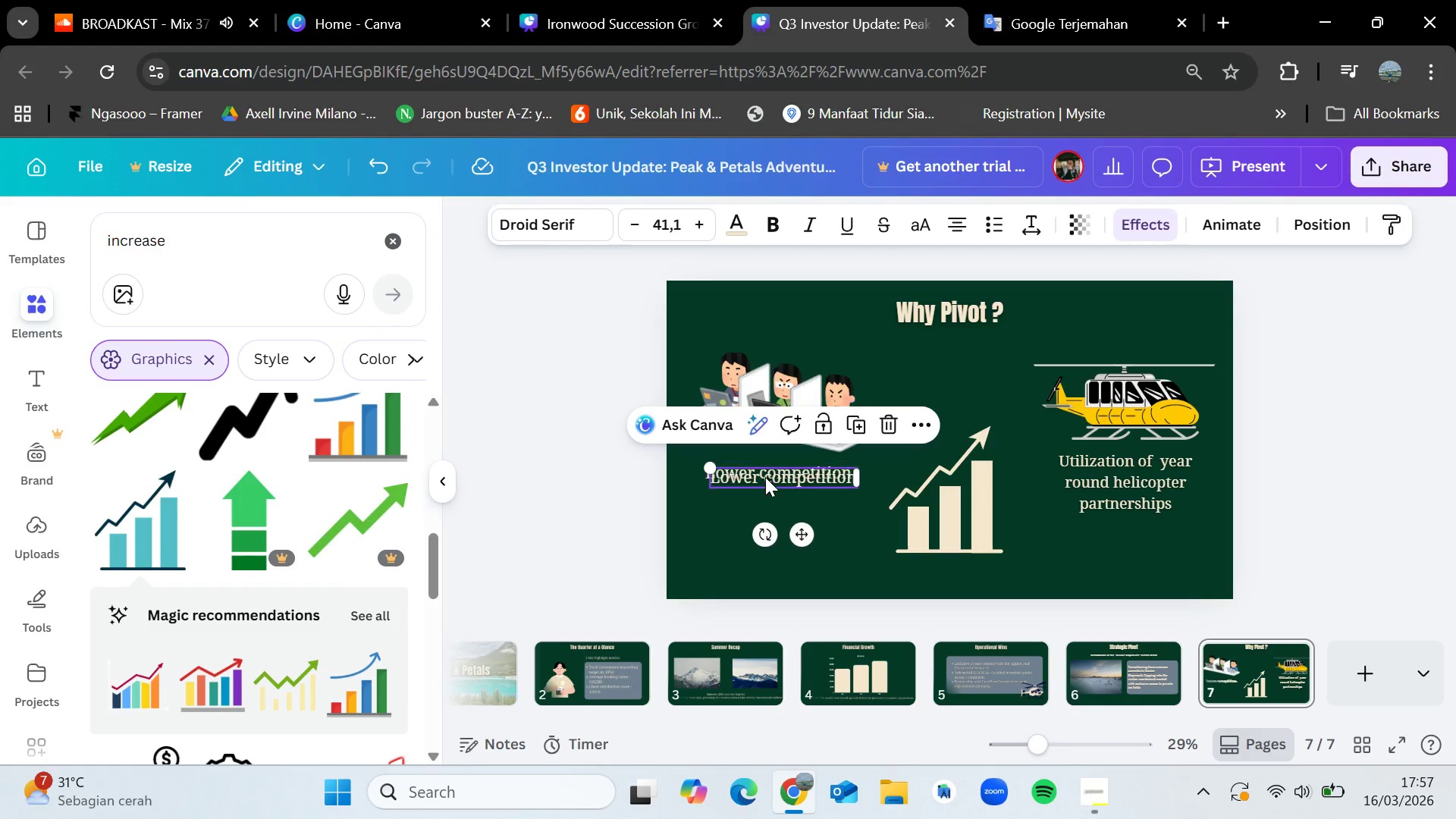 
key(Control+V)
 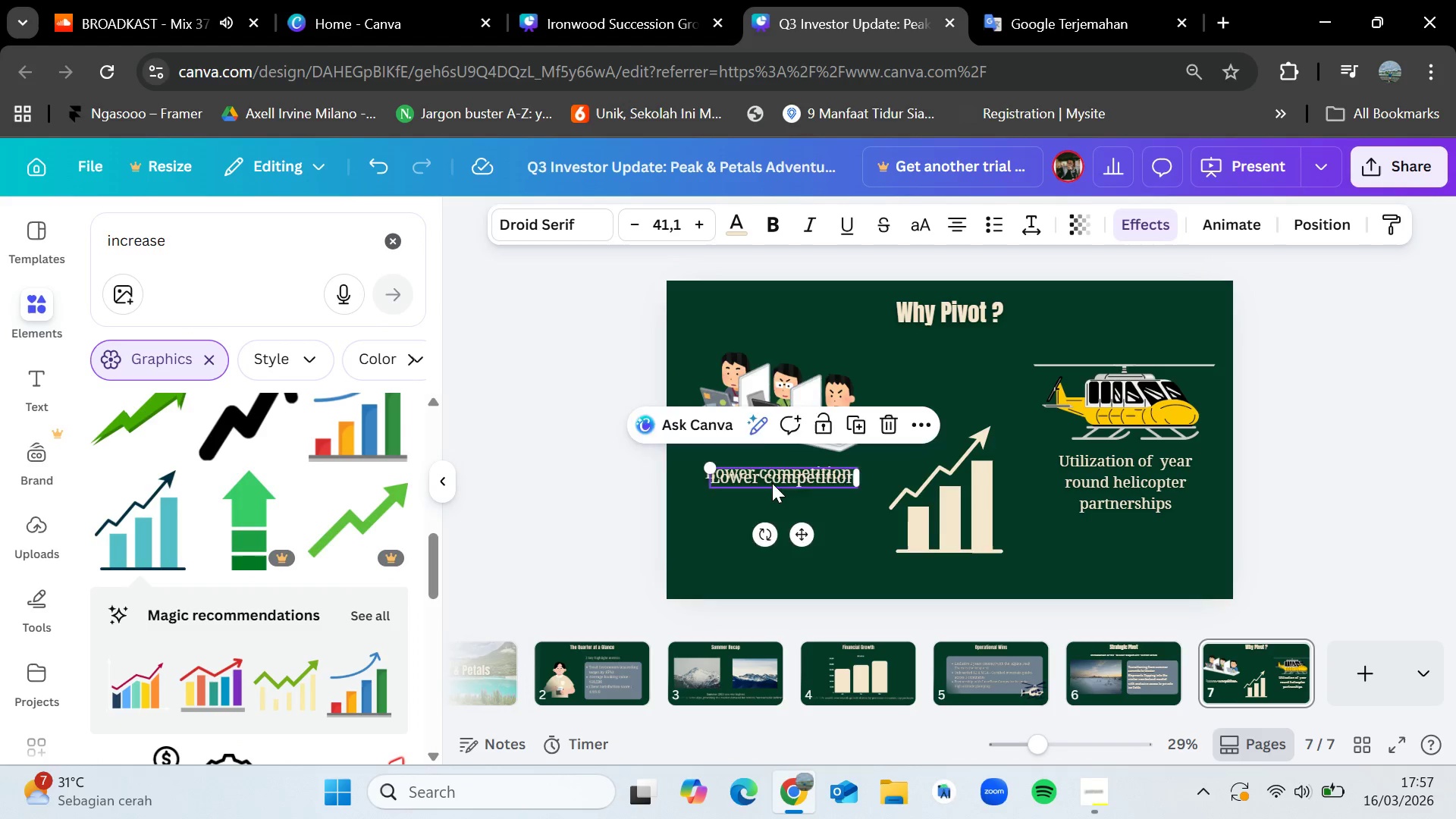 
left_click_drag(start_coordinate=[765, 477], to_coordinate=[923, 578])
 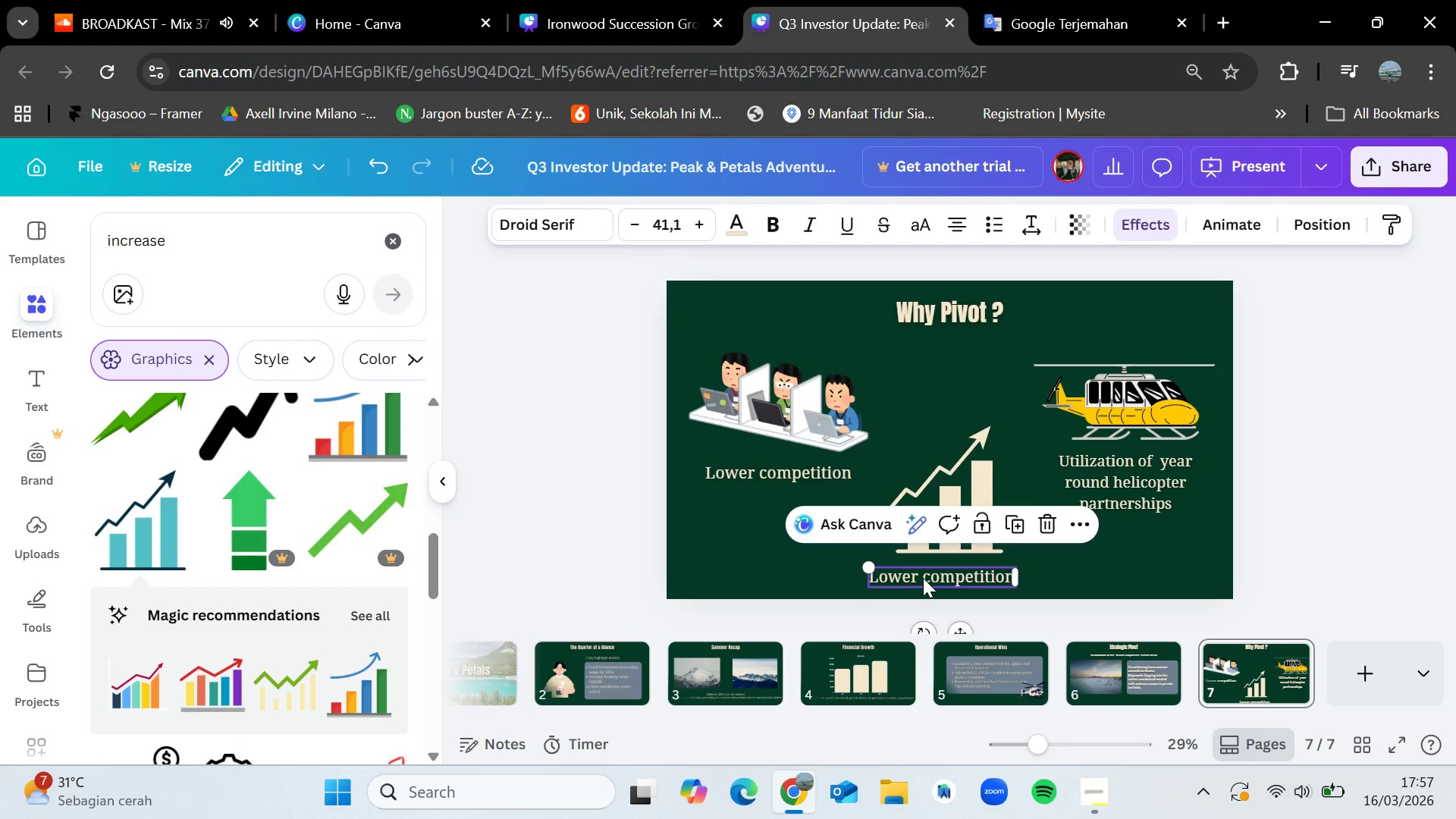 
double_click([923, 578])
 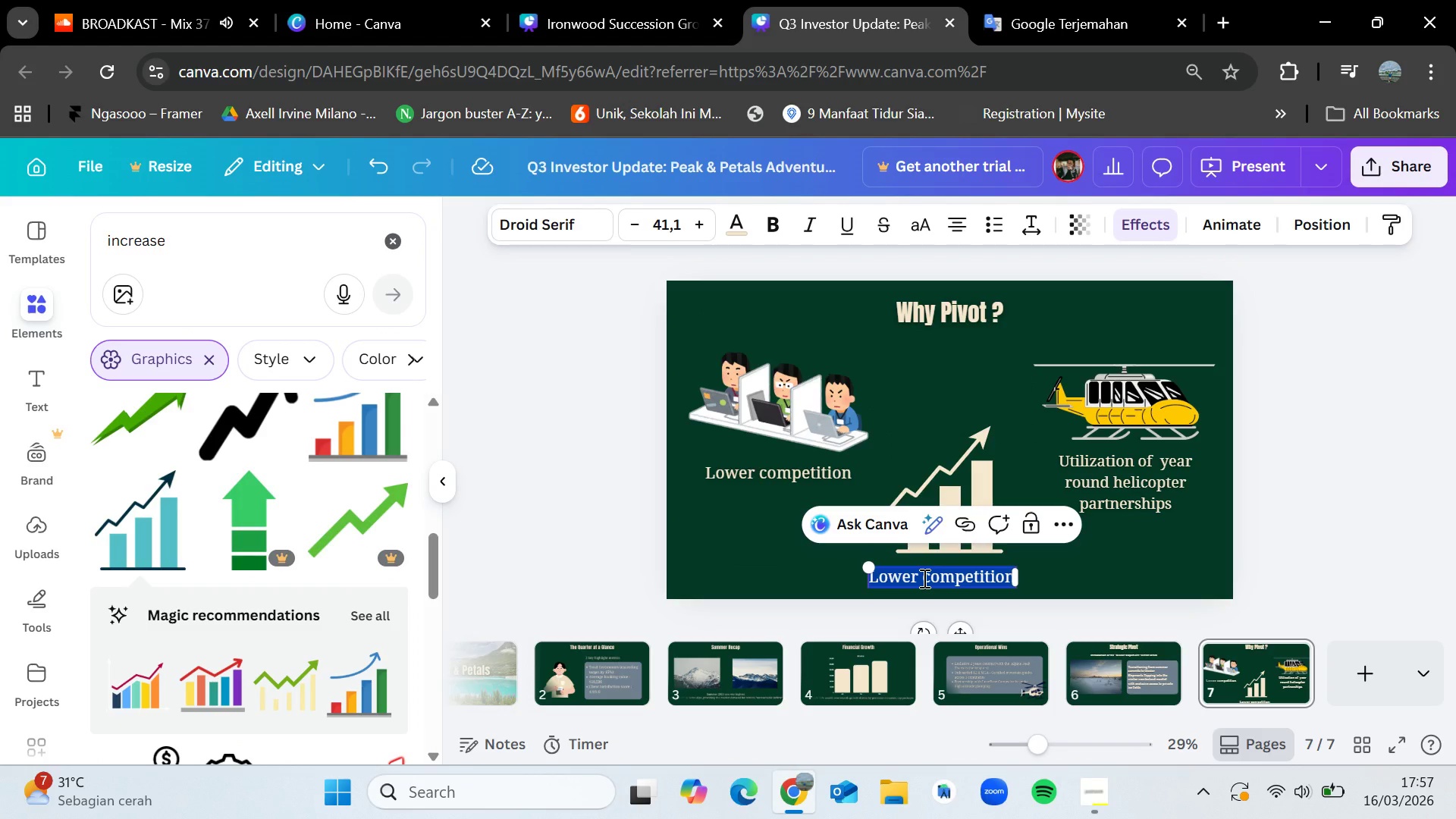 
key(Backspace)
type(Increasing demand fr)
key(Backspace)
type(or Ice and fire themed luxury events)
 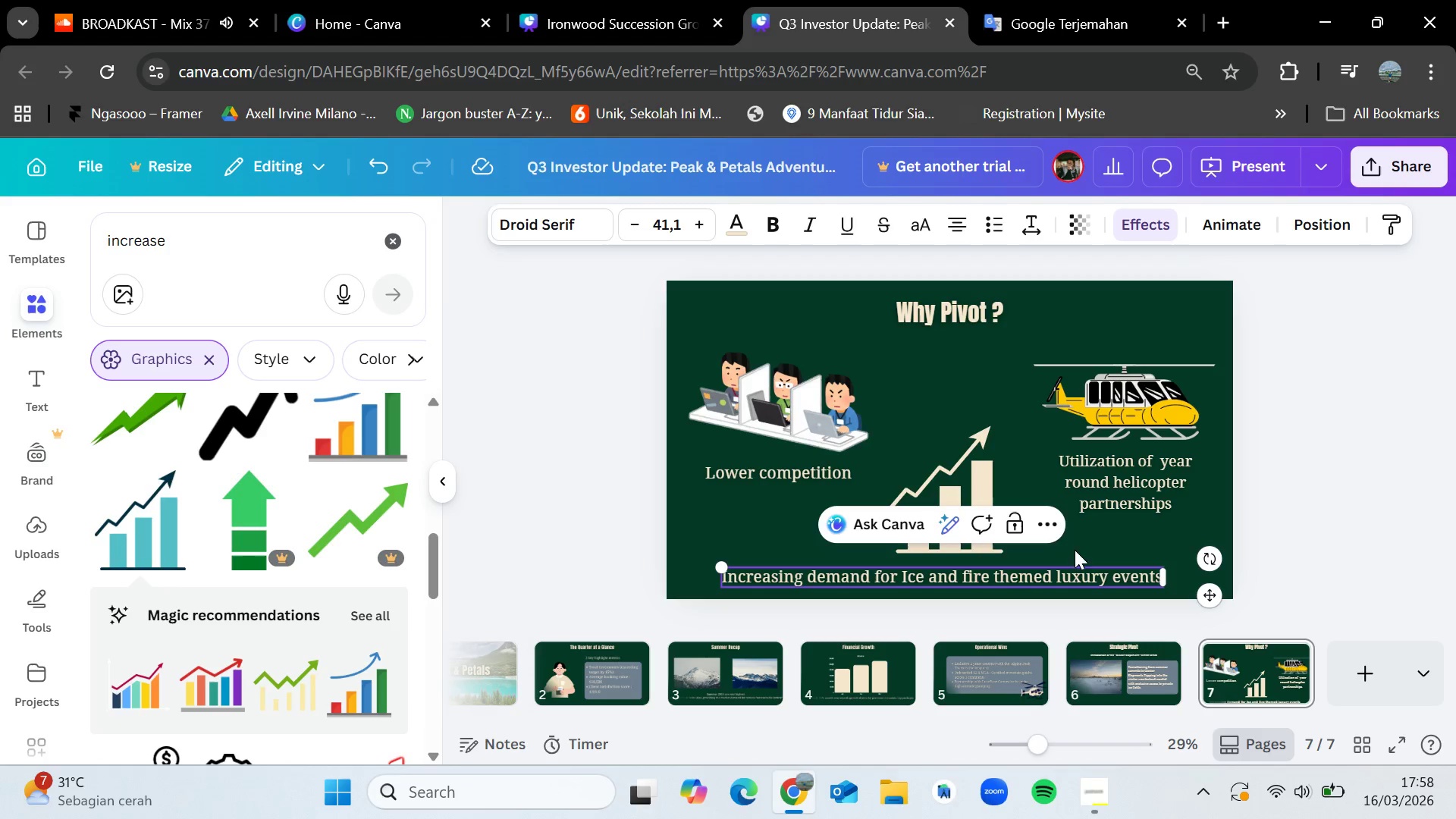 
left_click([1331, 461])
 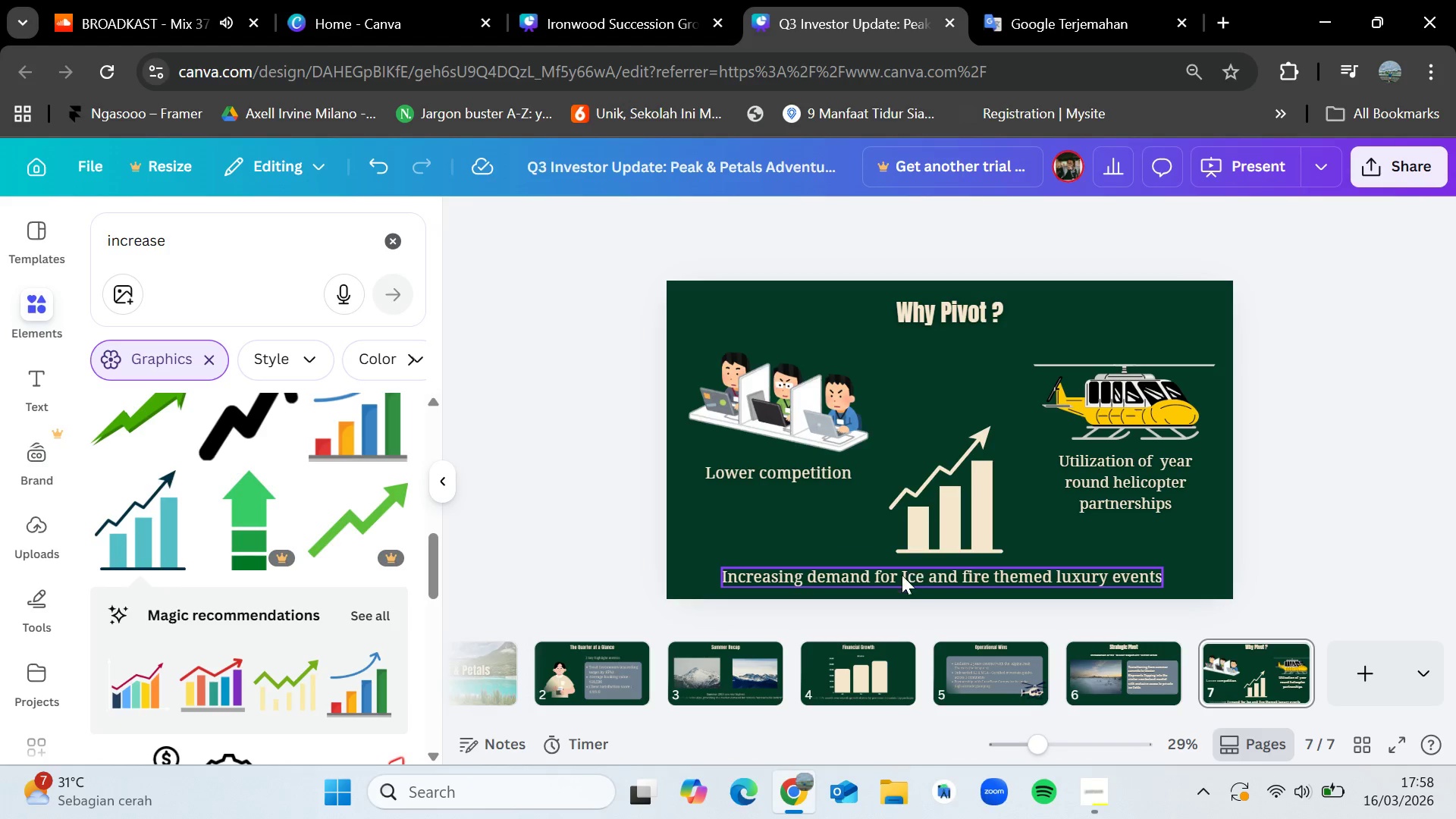 
left_click_drag(start_coordinate=[899, 581], to_coordinate=[913, 583])
 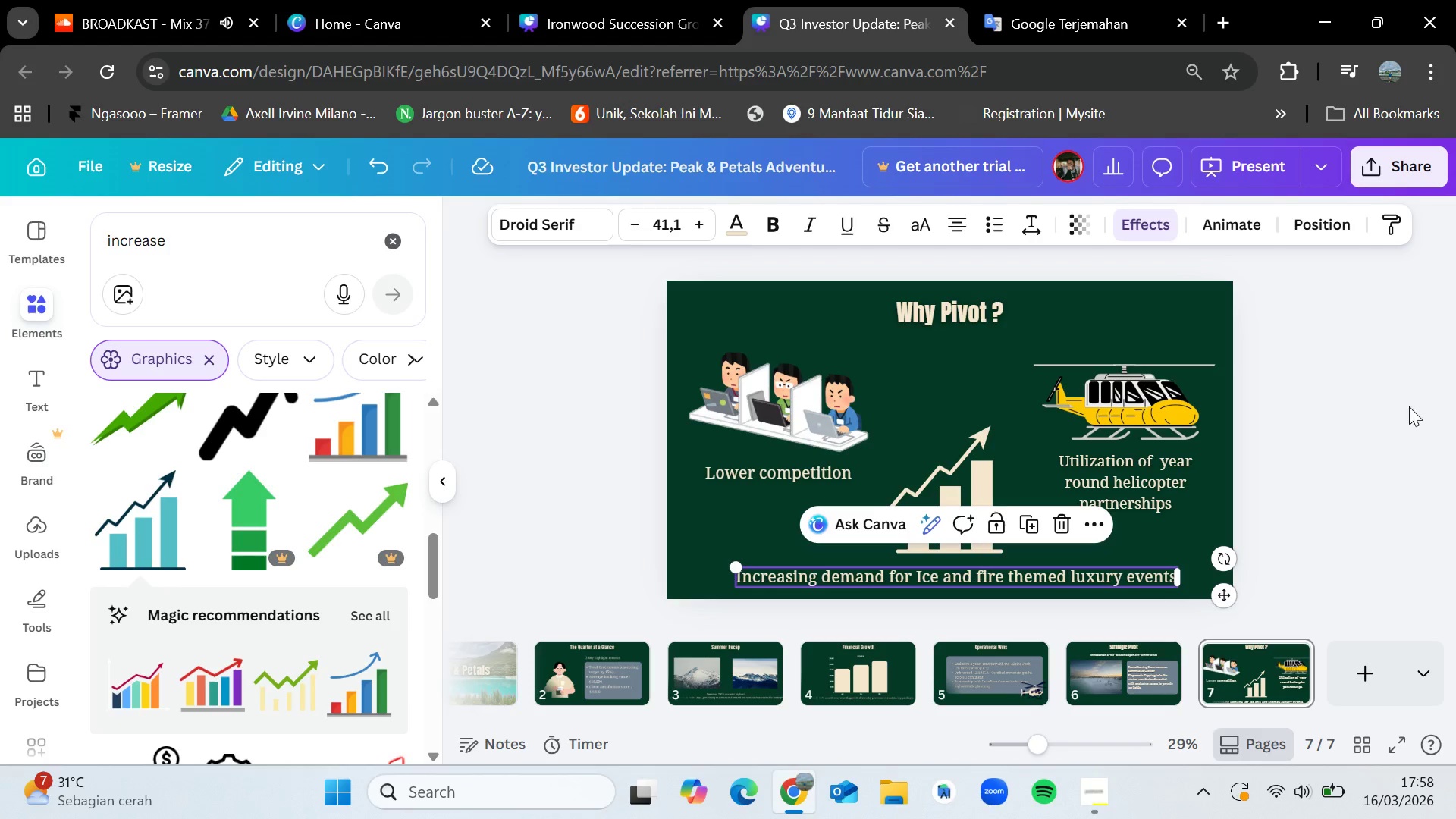 
left_click([1417, 406])
 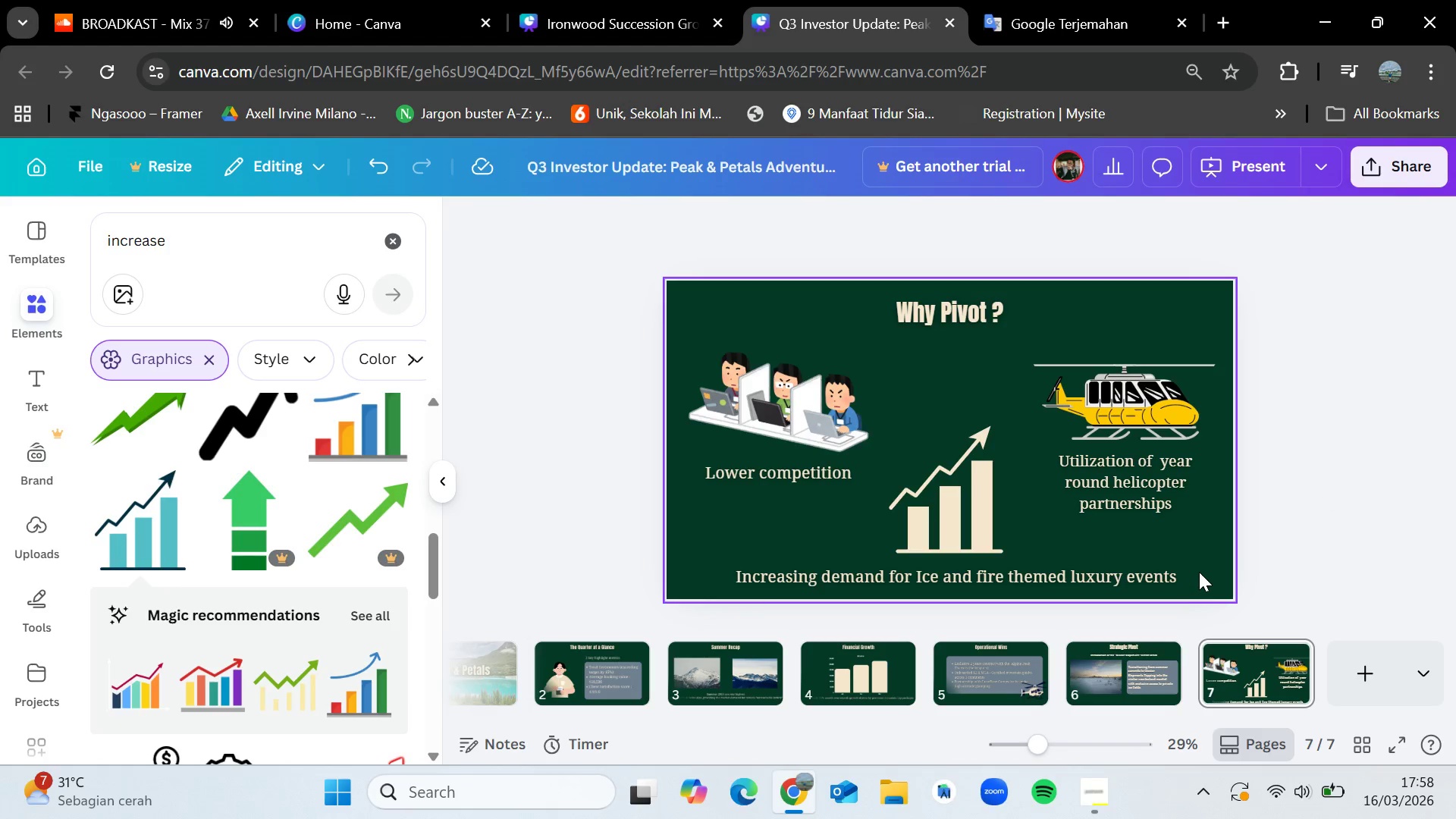 
left_click([1343, 658])
 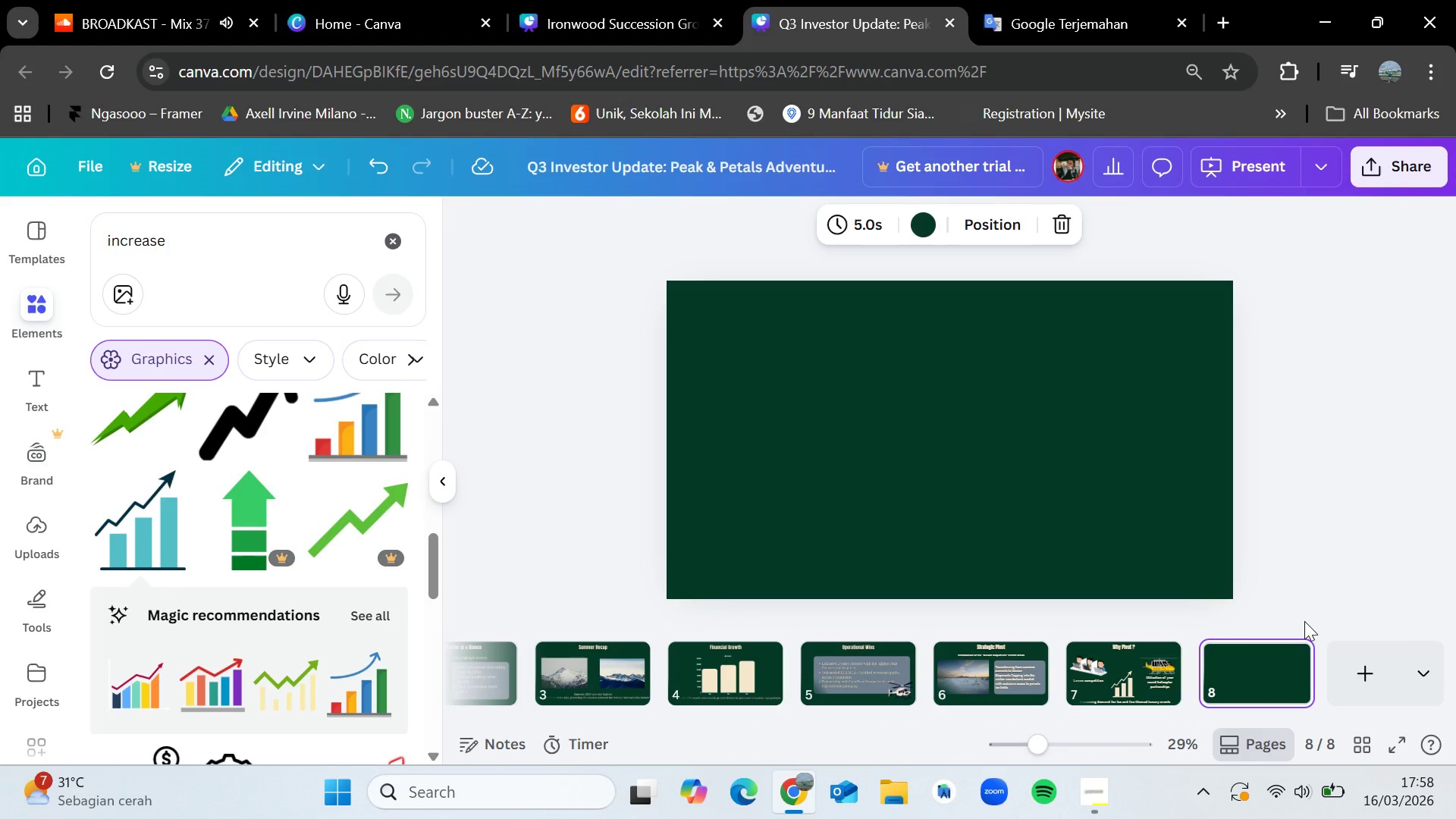 
wait(6.61)
 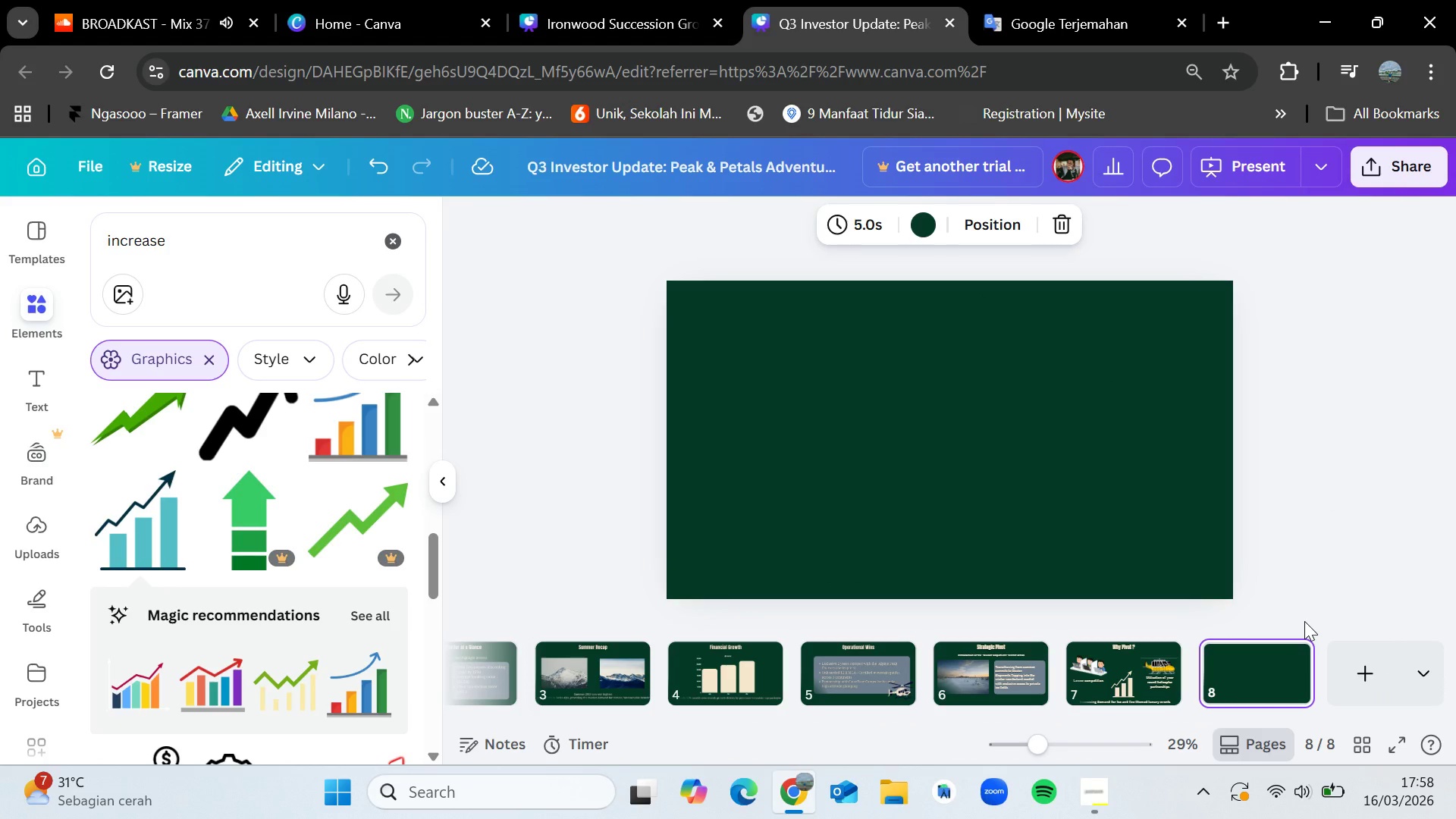 
left_click([1128, 673])
 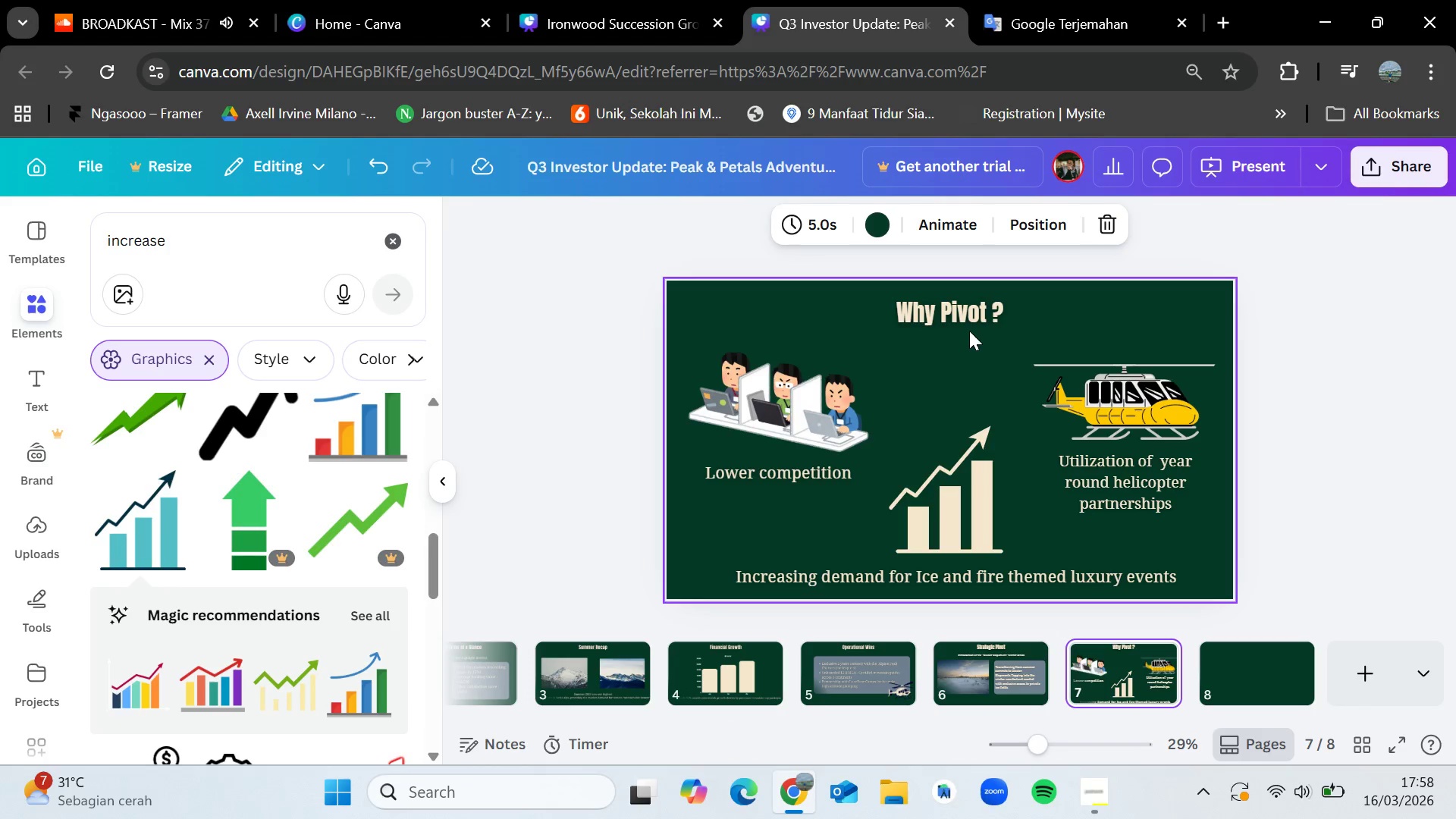 
left_click([965, 319])
 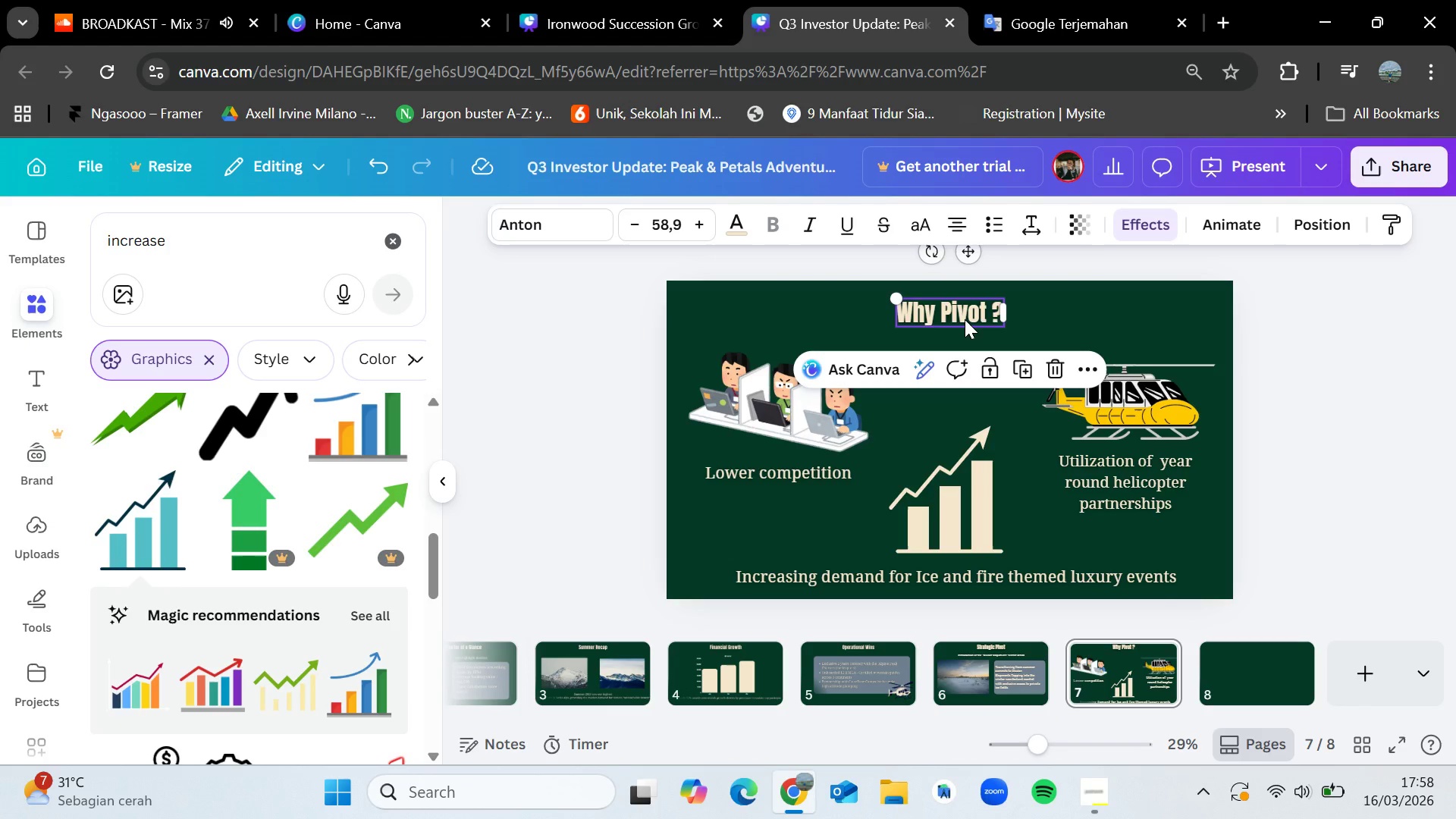 
key(Control+C)
 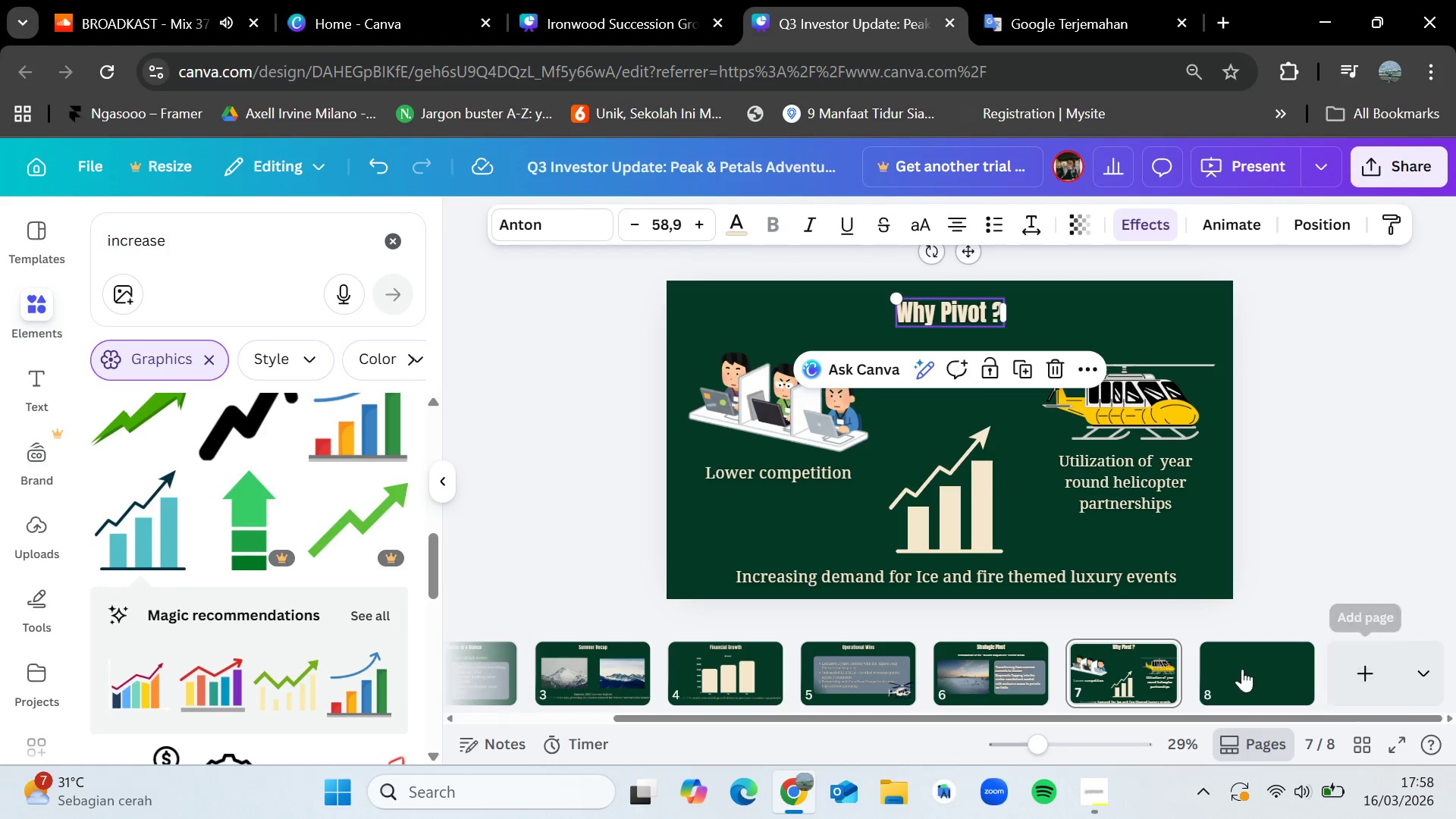 
left_click([1241, 669])
 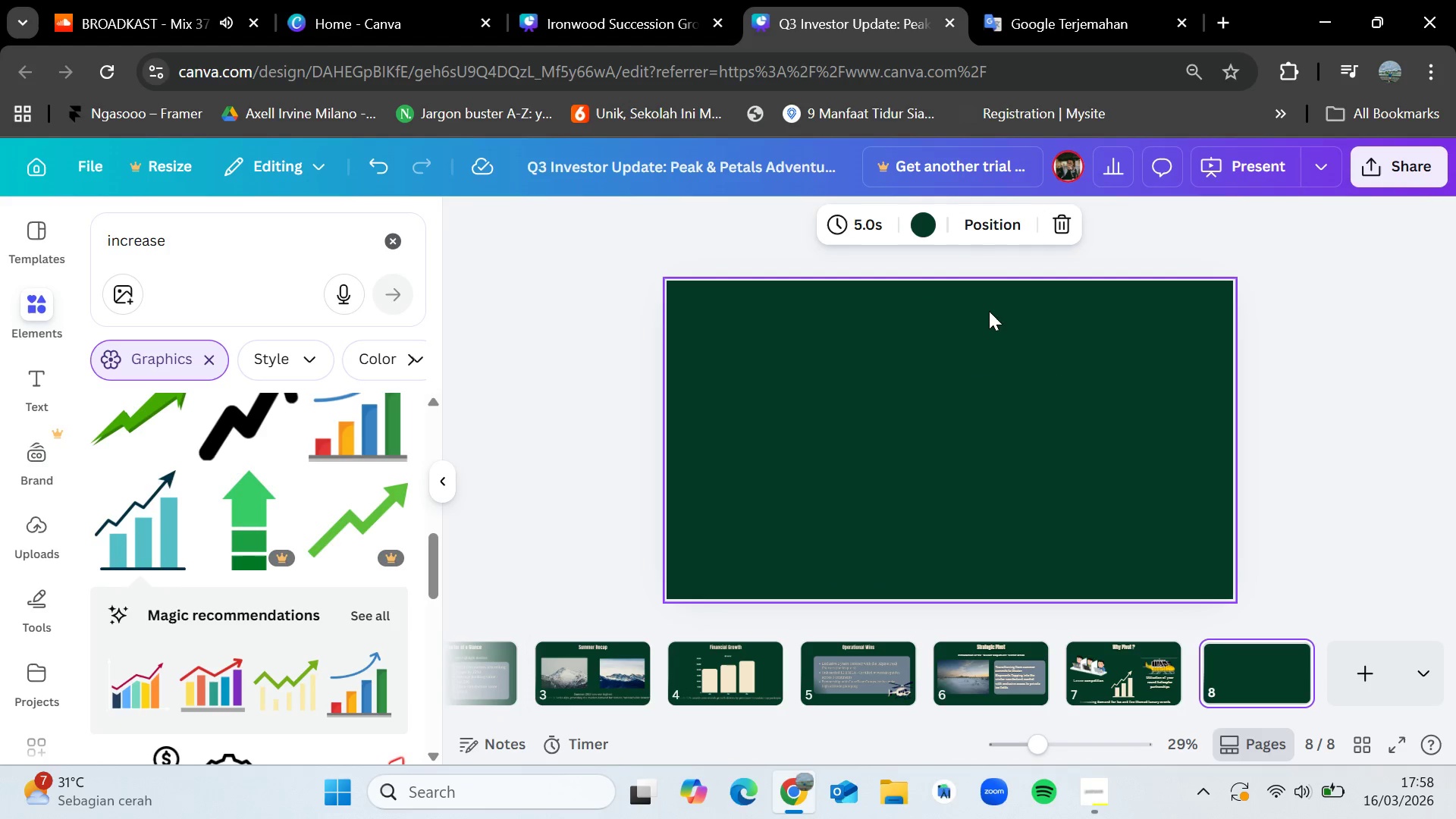 
key(Control+V)
 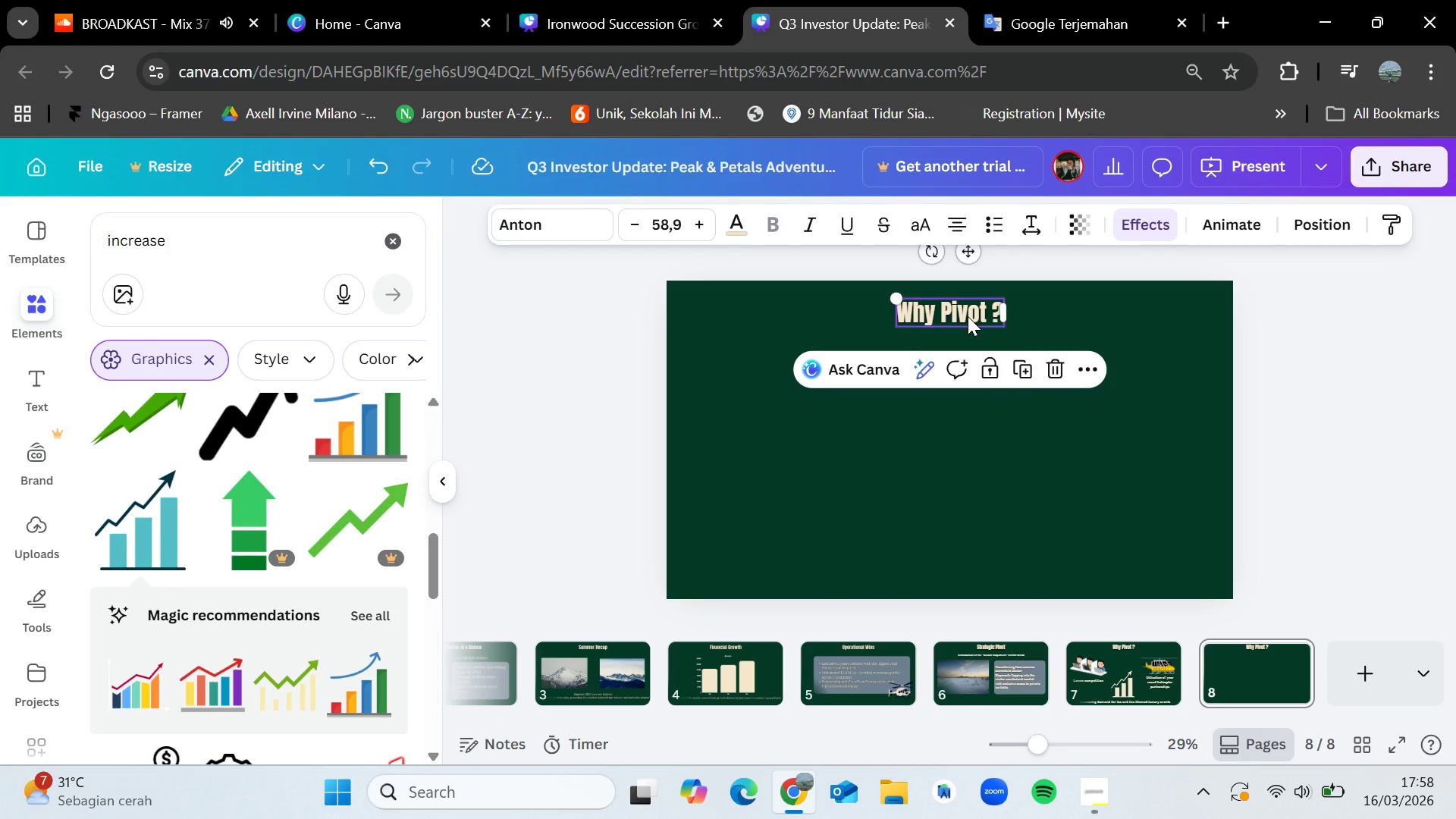 
double_click([968, 316])
 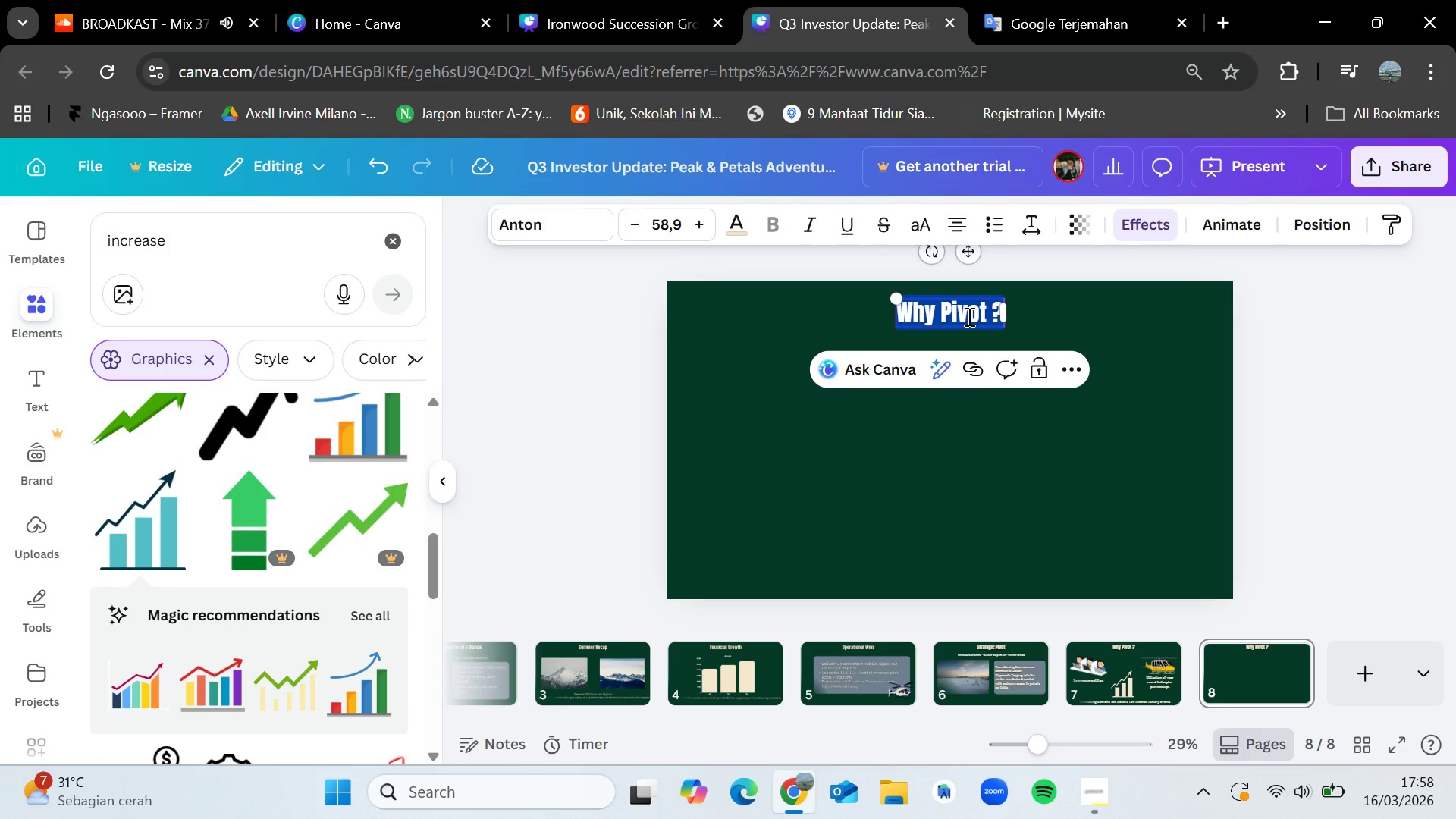 
key(Backspace)
type(Marketing Spend :Q4 Allocation)
 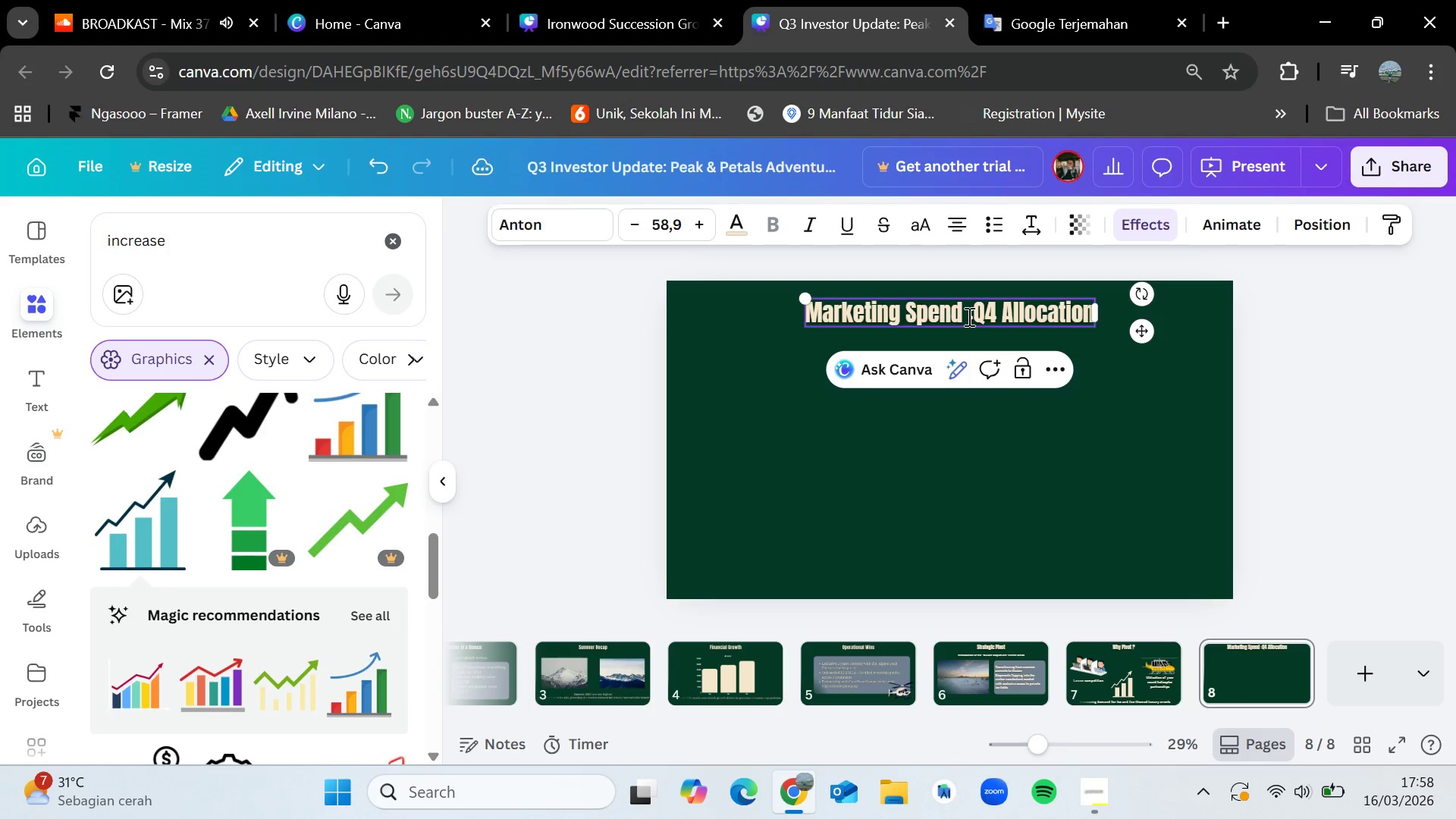 
left_click([1088, 786])